 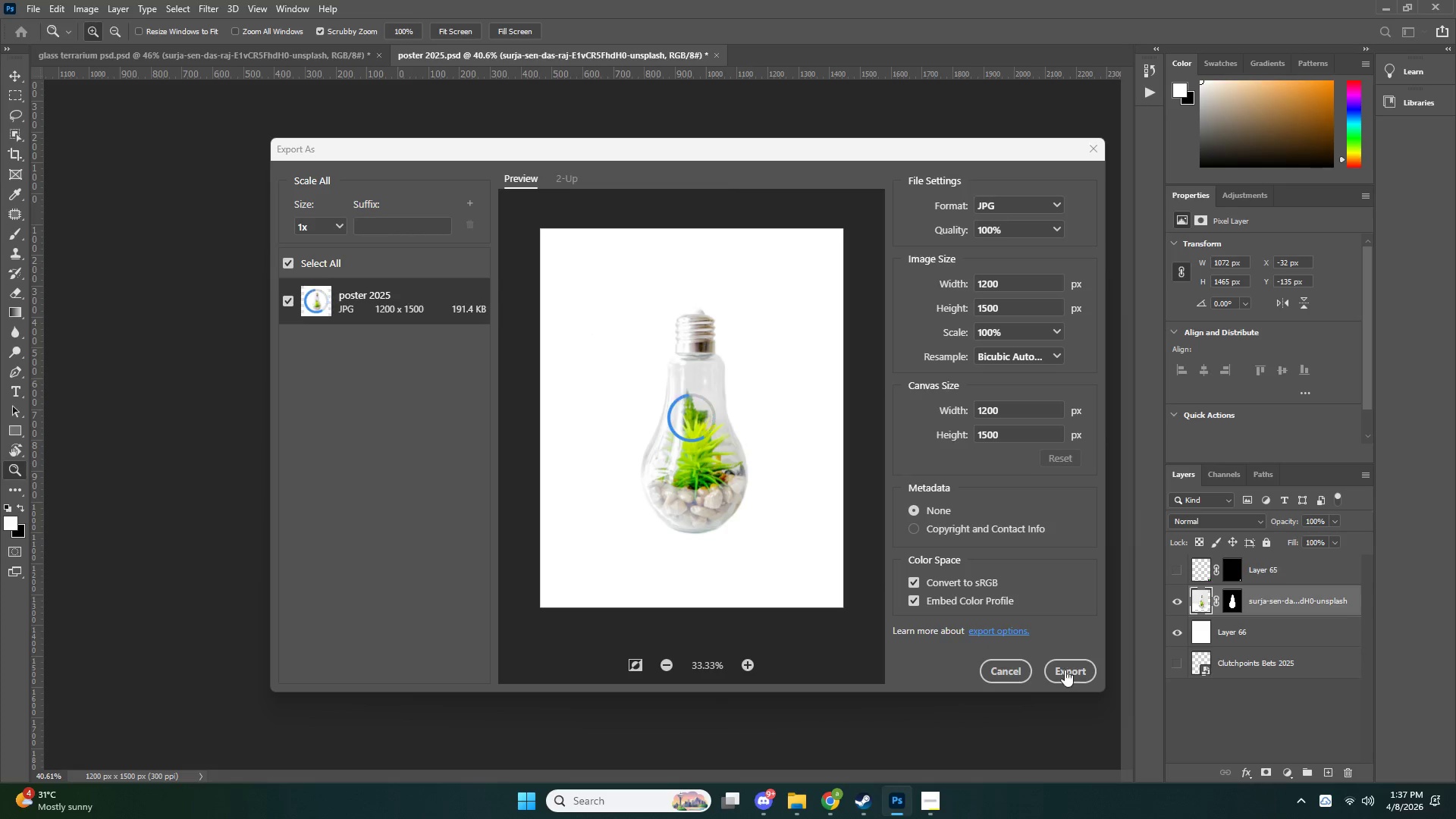 
left_click([1058, 668])
 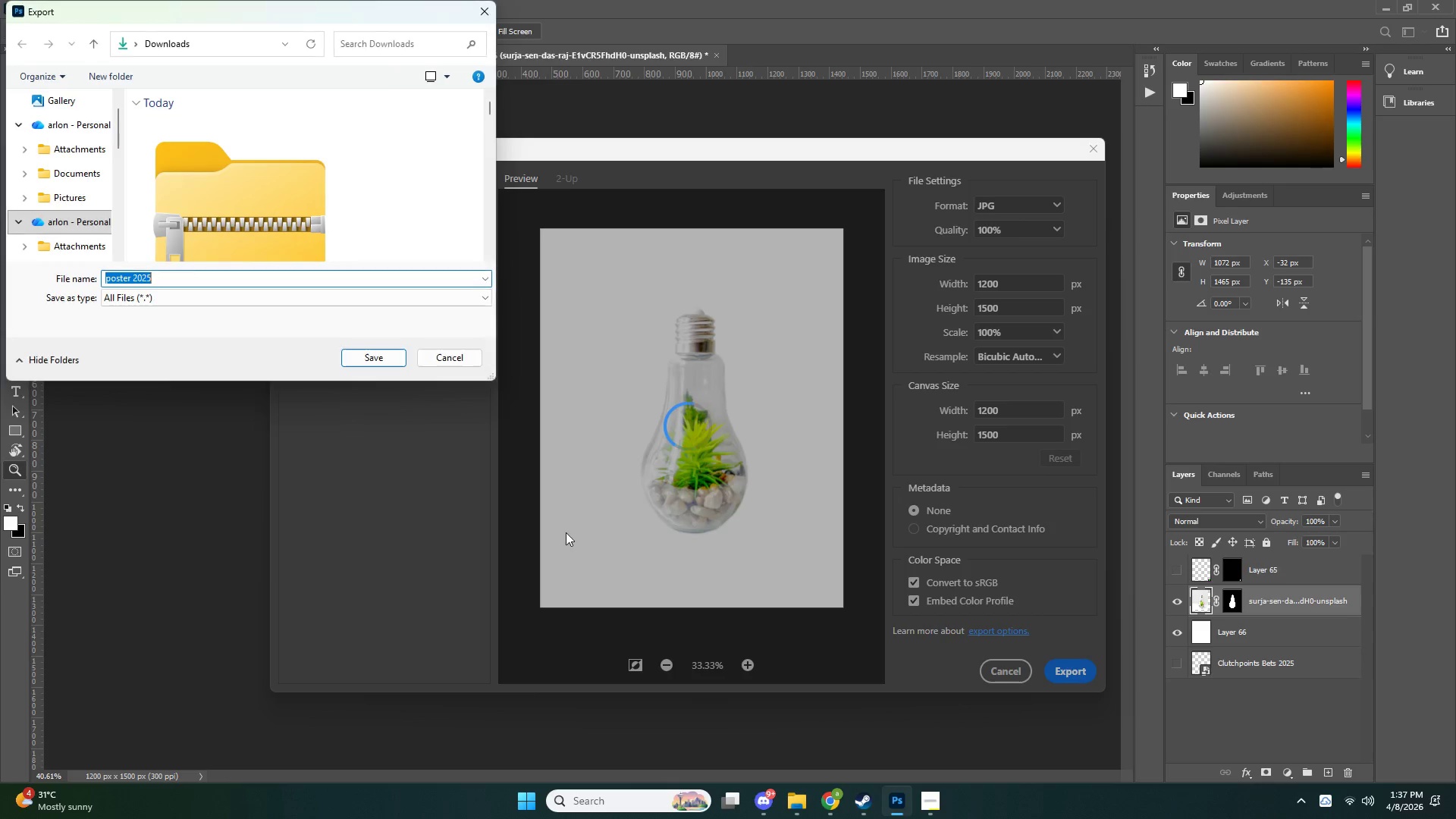 
key(Control+ControlLeft)
 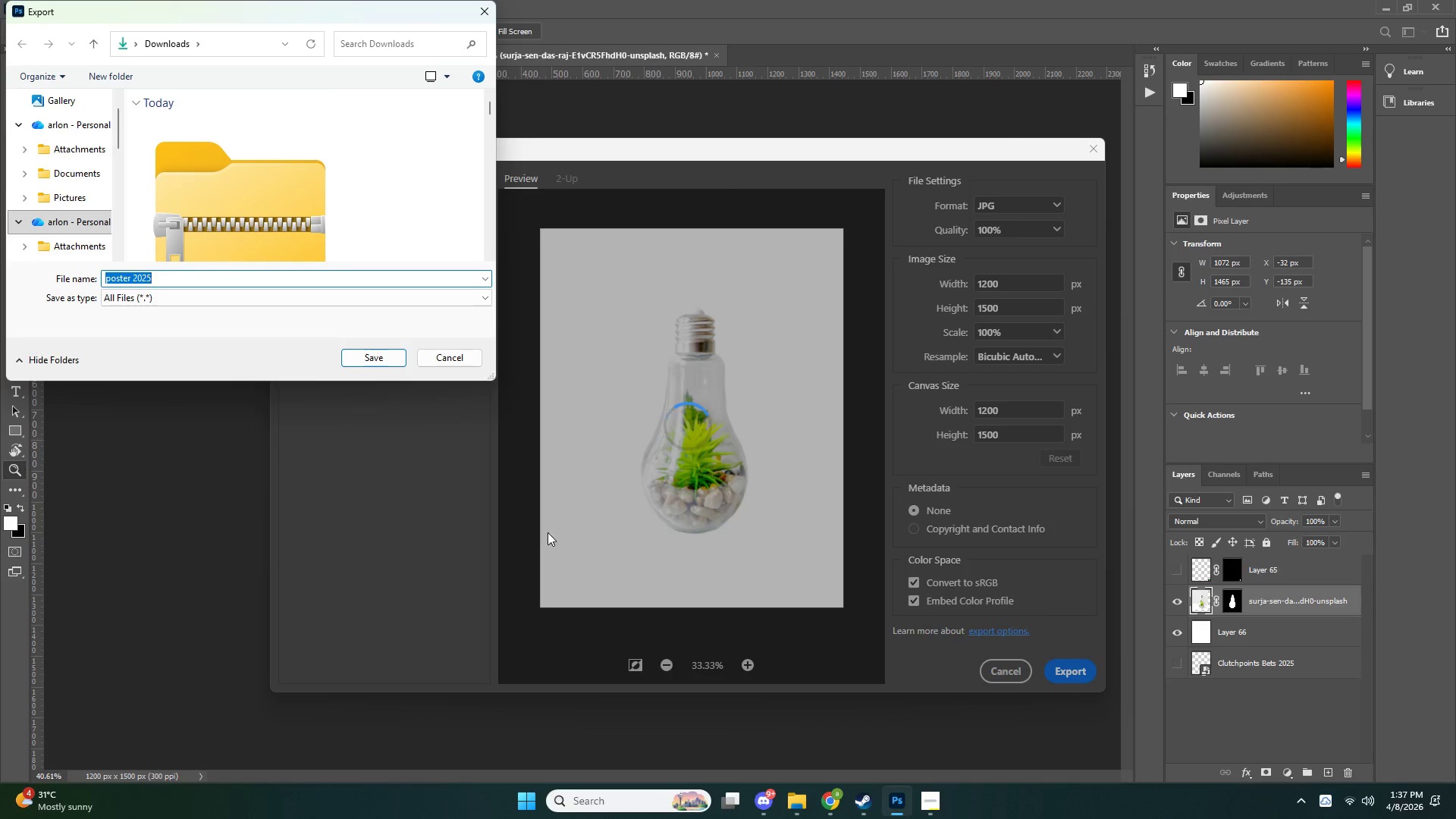 
key(Control+V)
 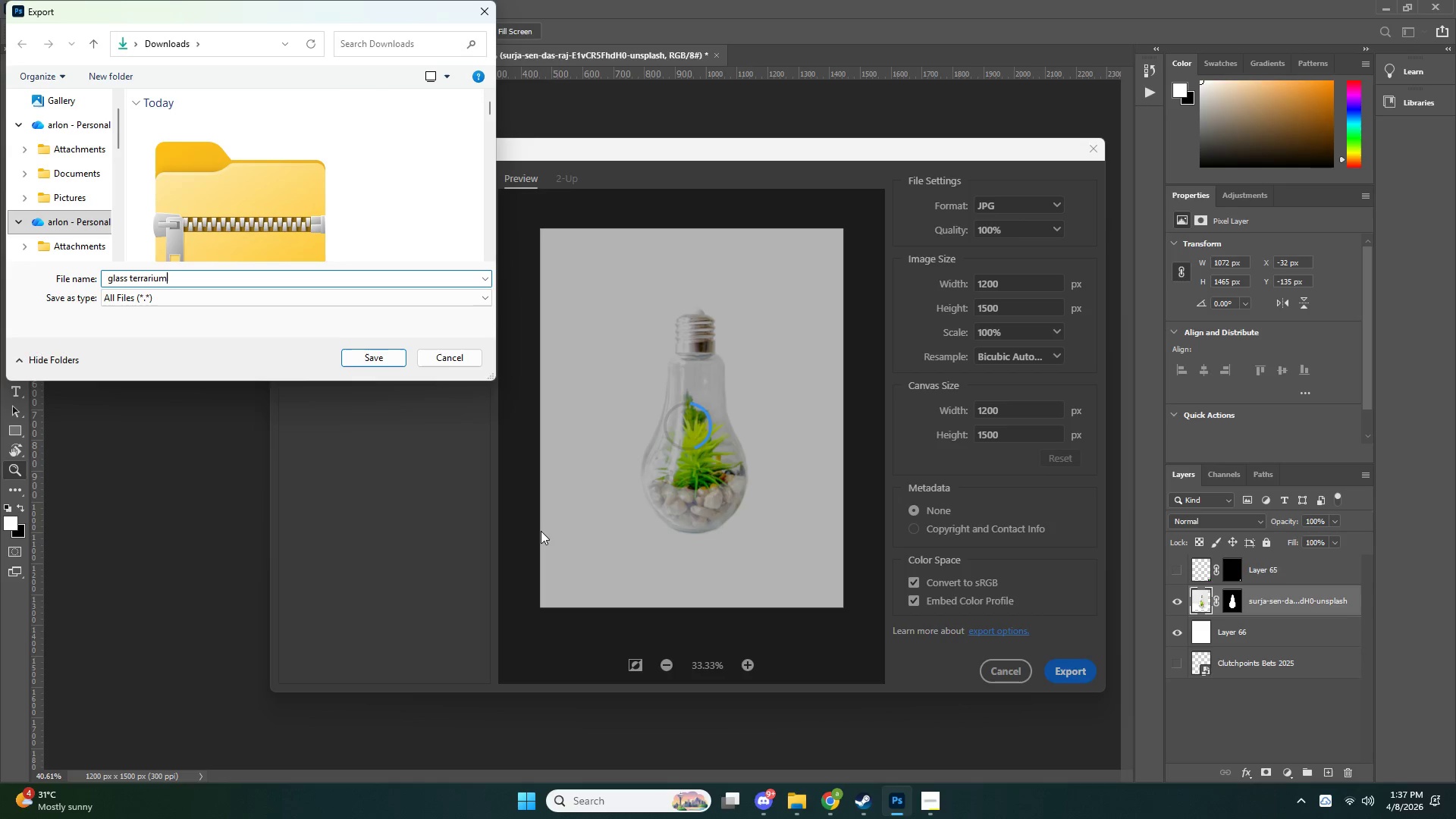 
type( white background)
 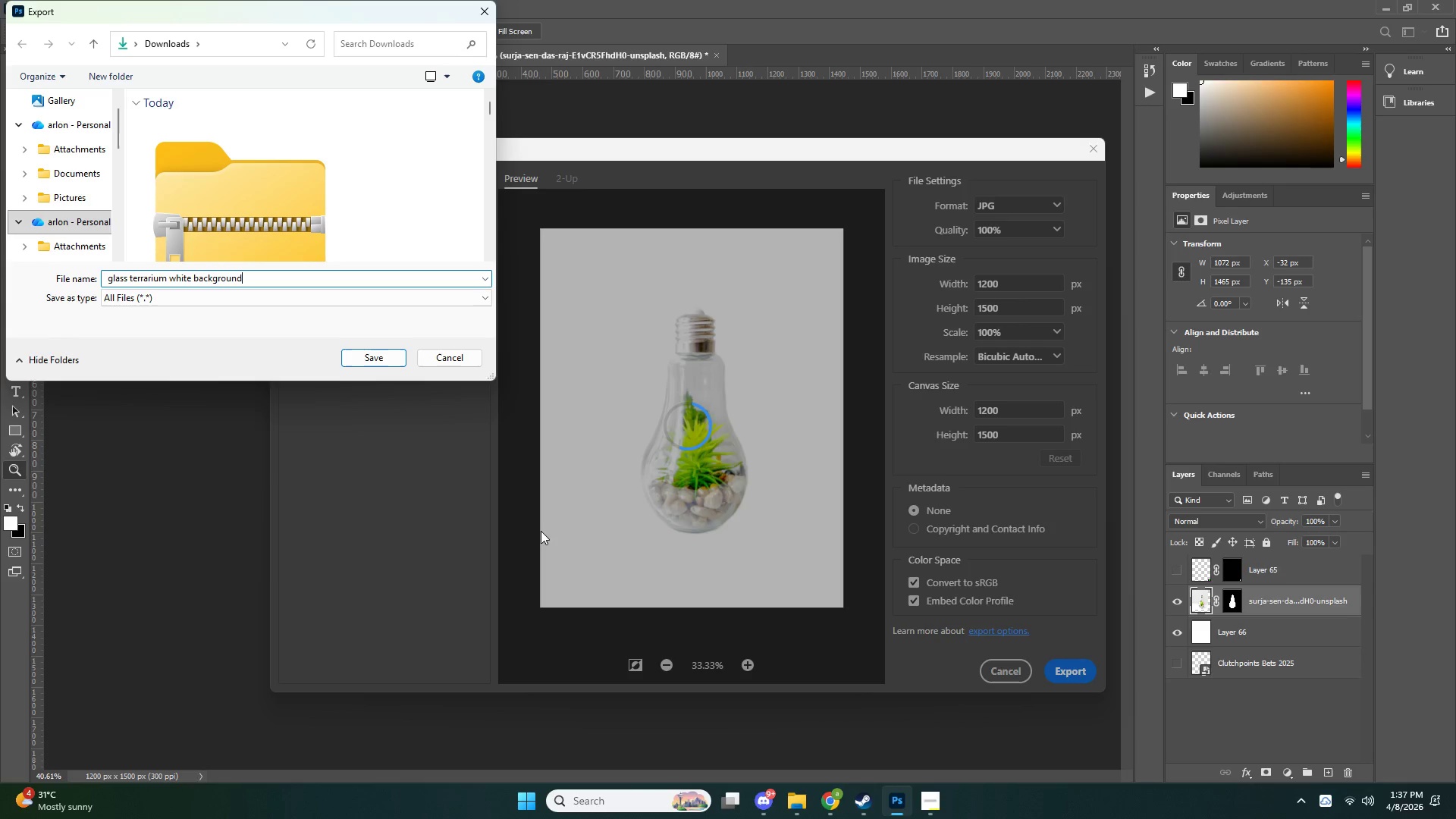 
key(Enter)
 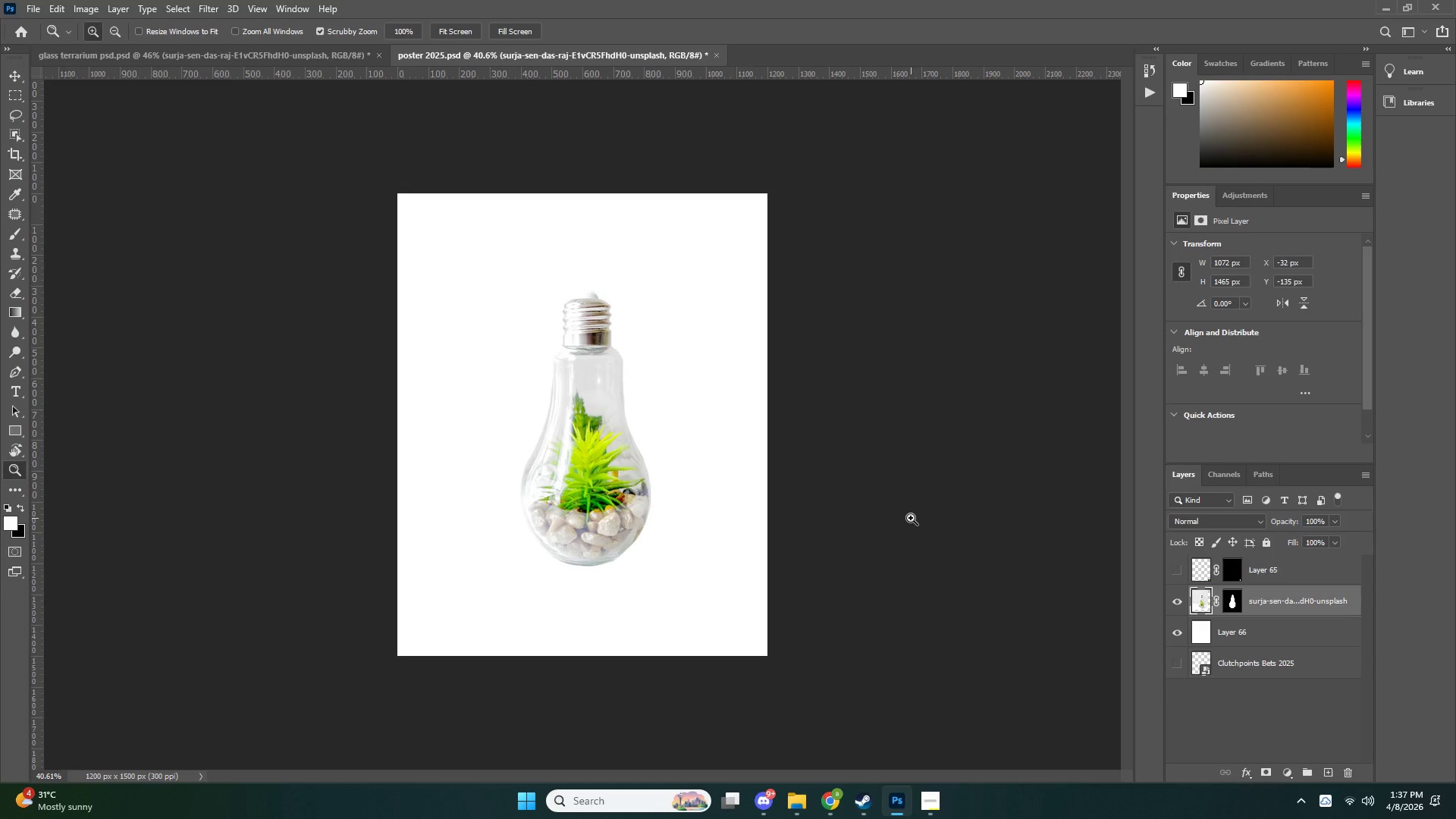 
wait(6.53)
 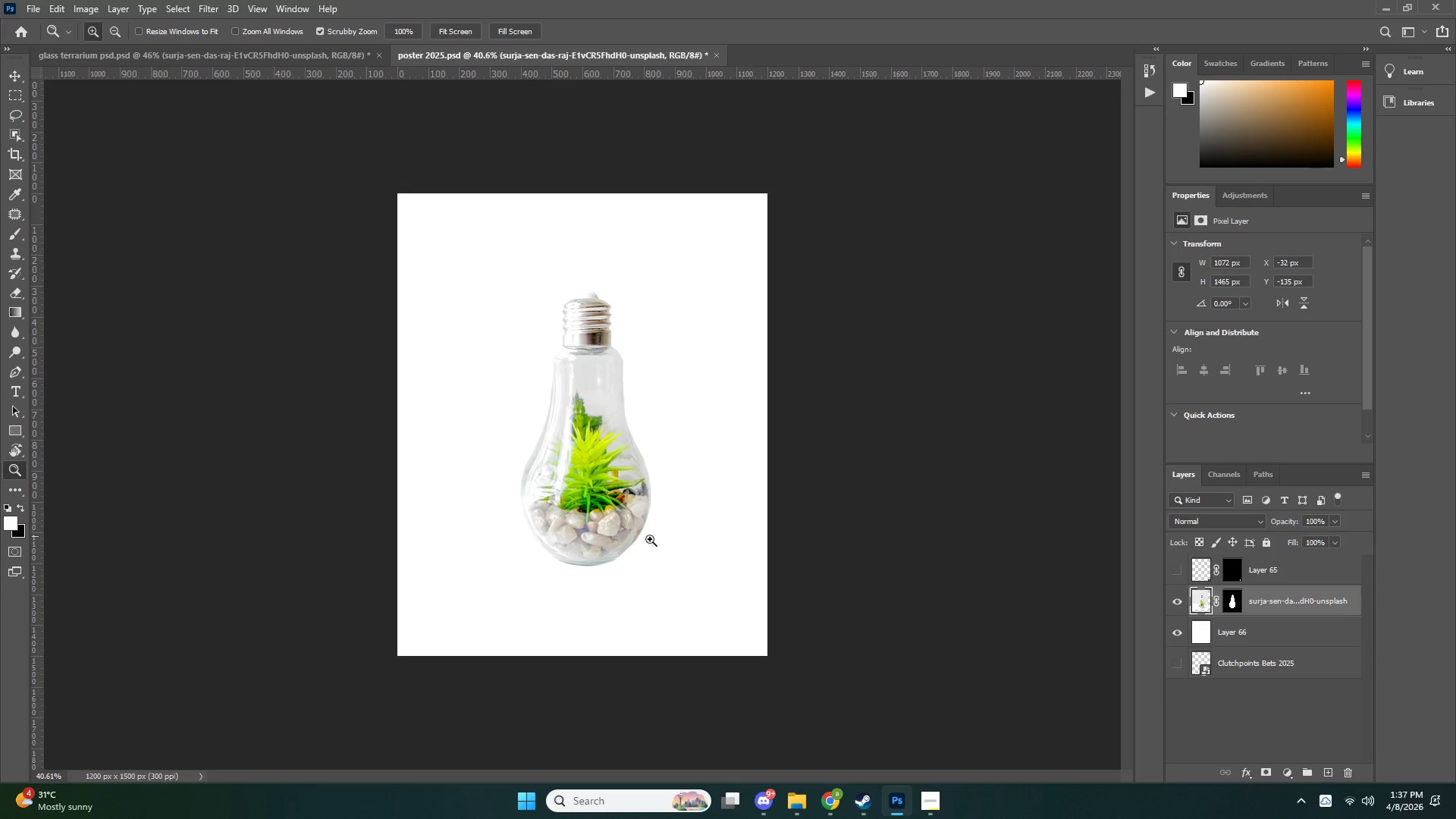 
key(Delete)
 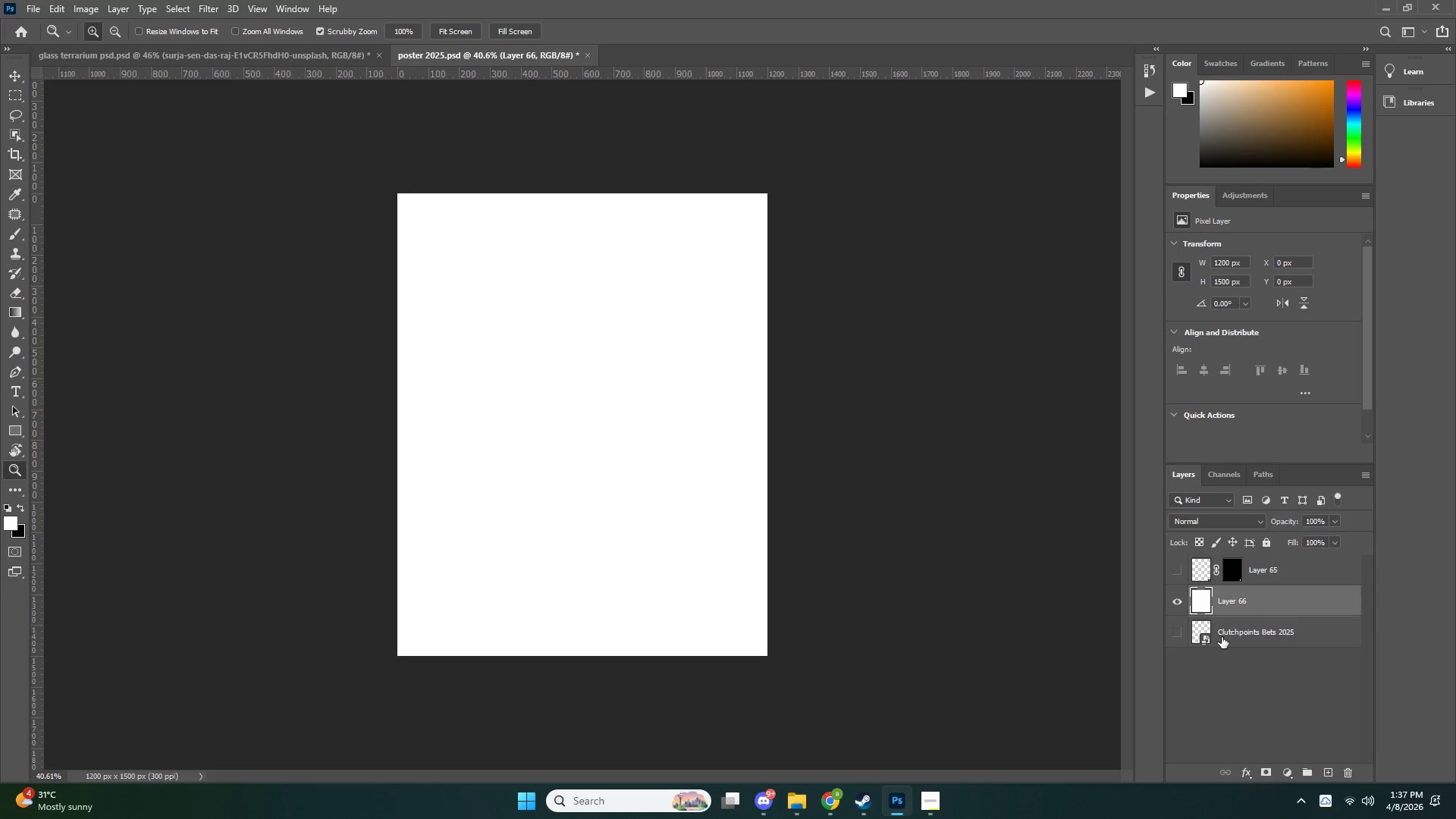 
left_click([1182, 604])
 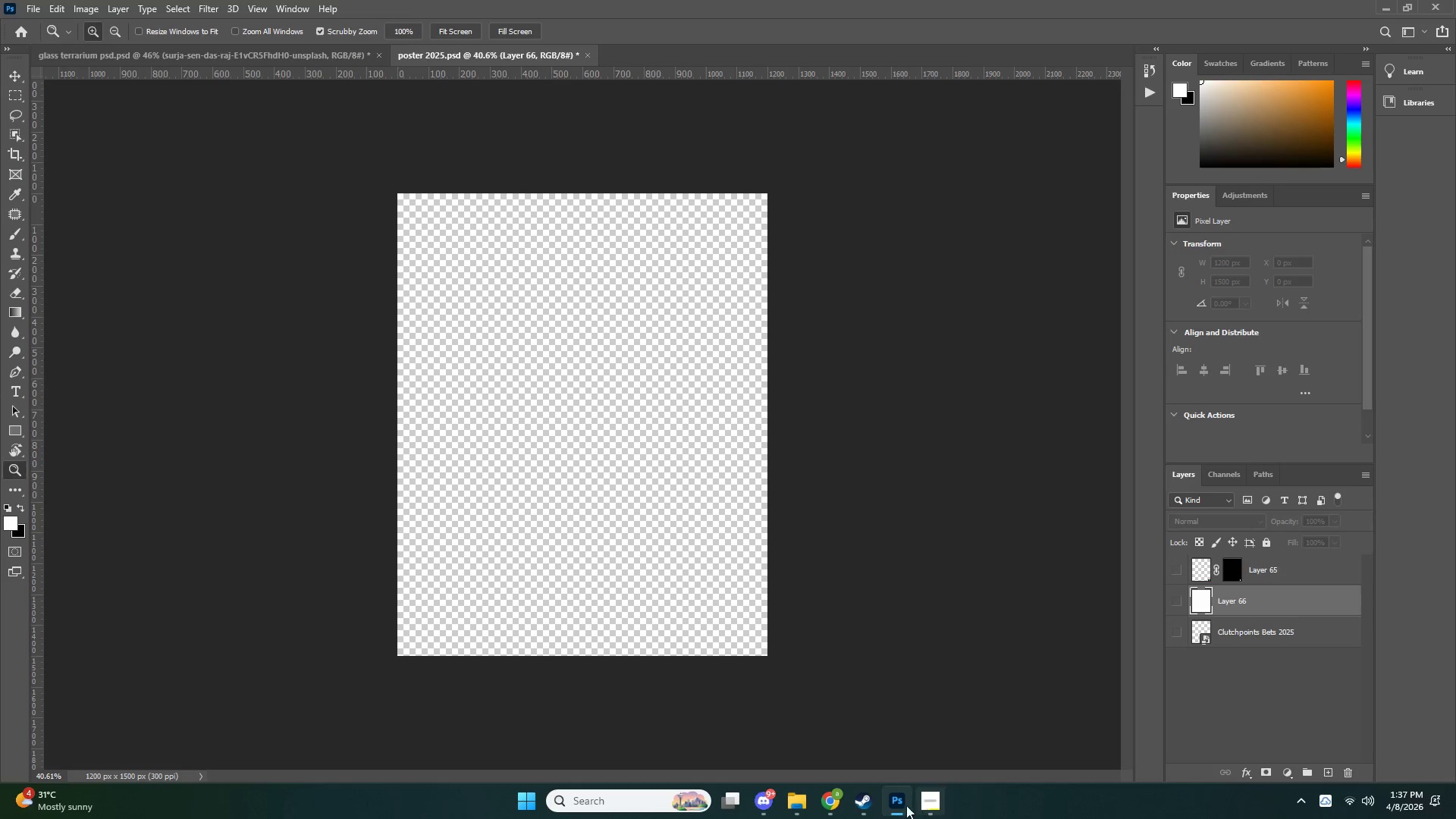 
left_click([830, 788])
 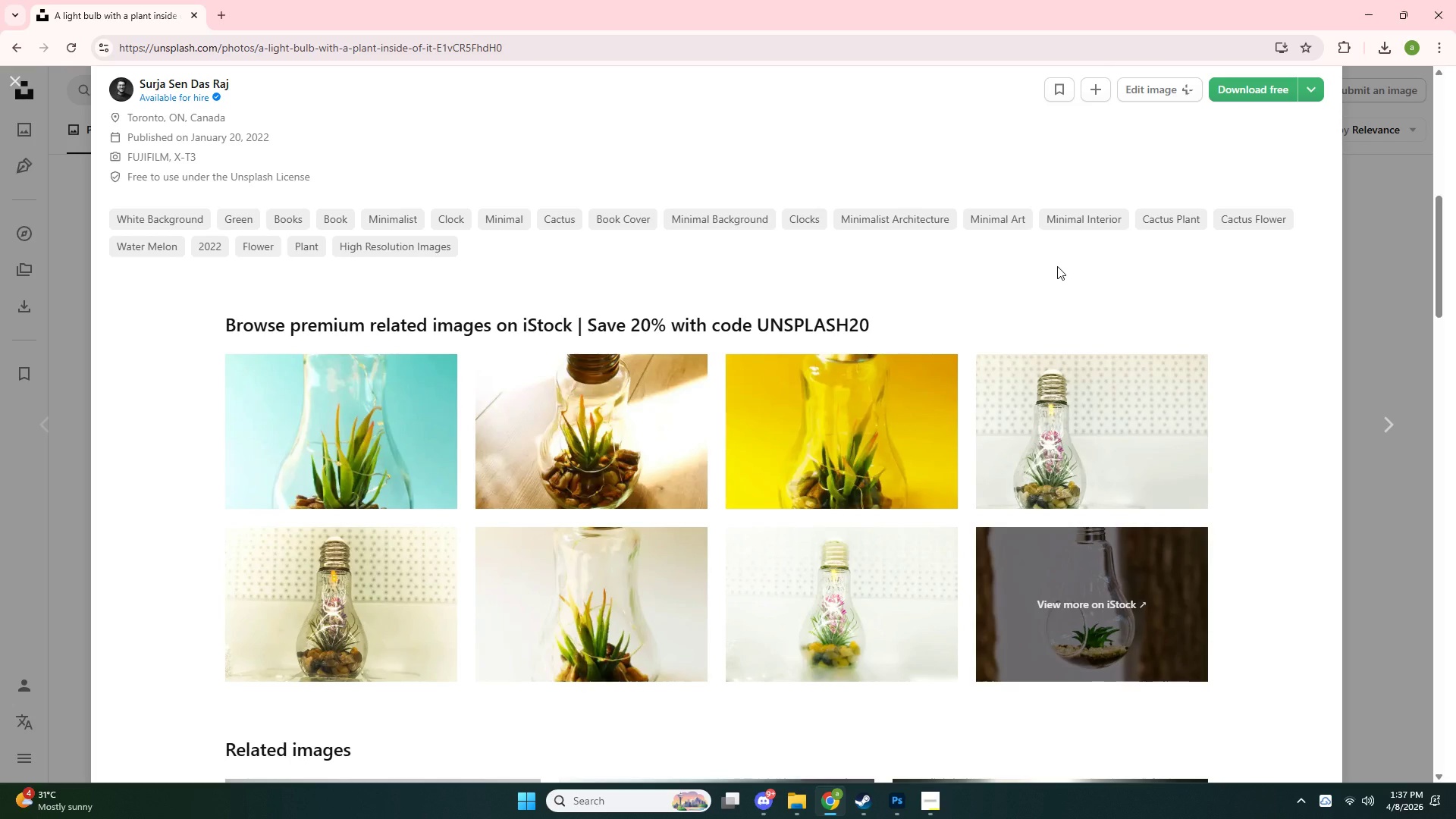 
wait(11.33)
 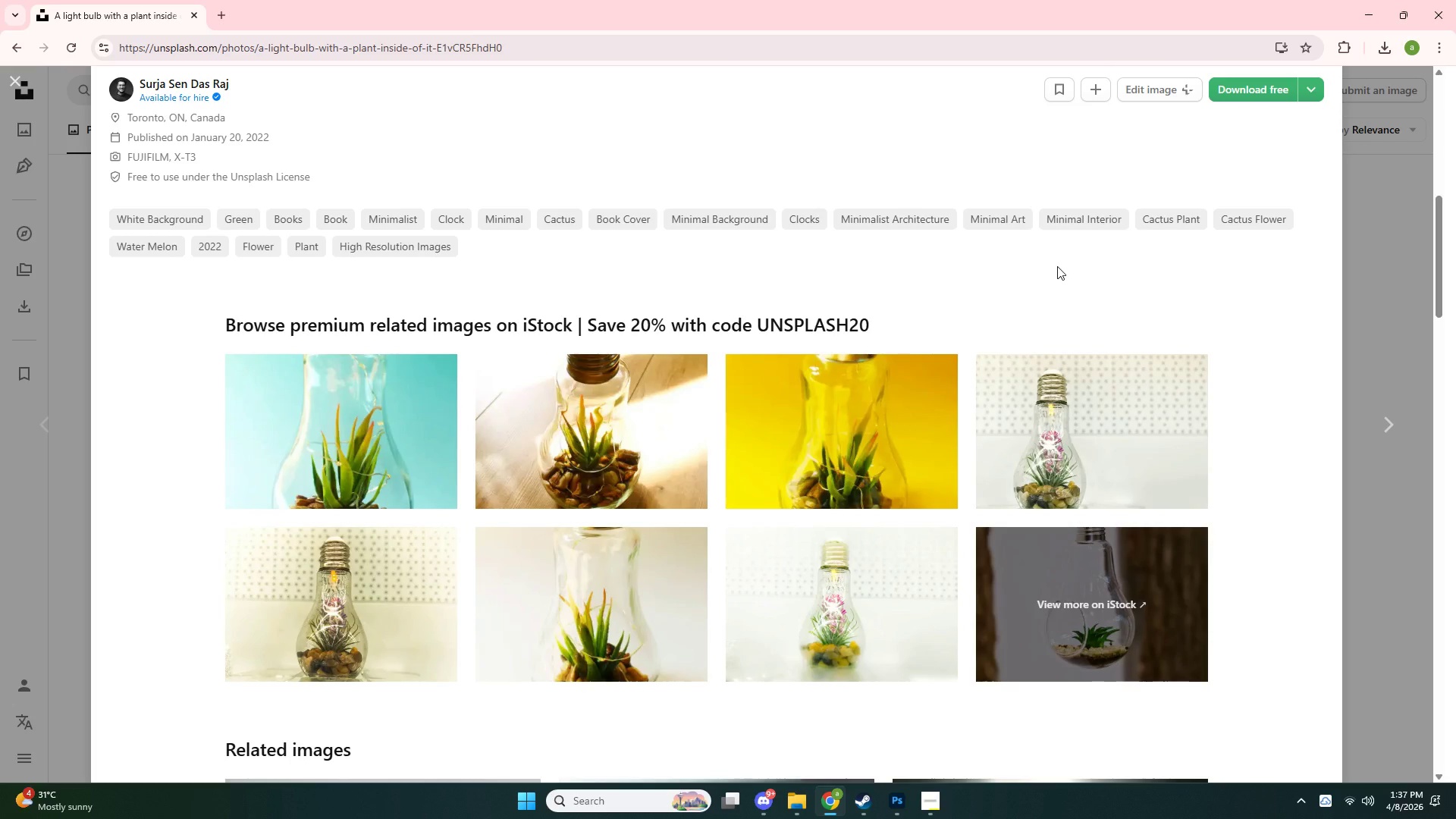 
left_click([81, 398])
 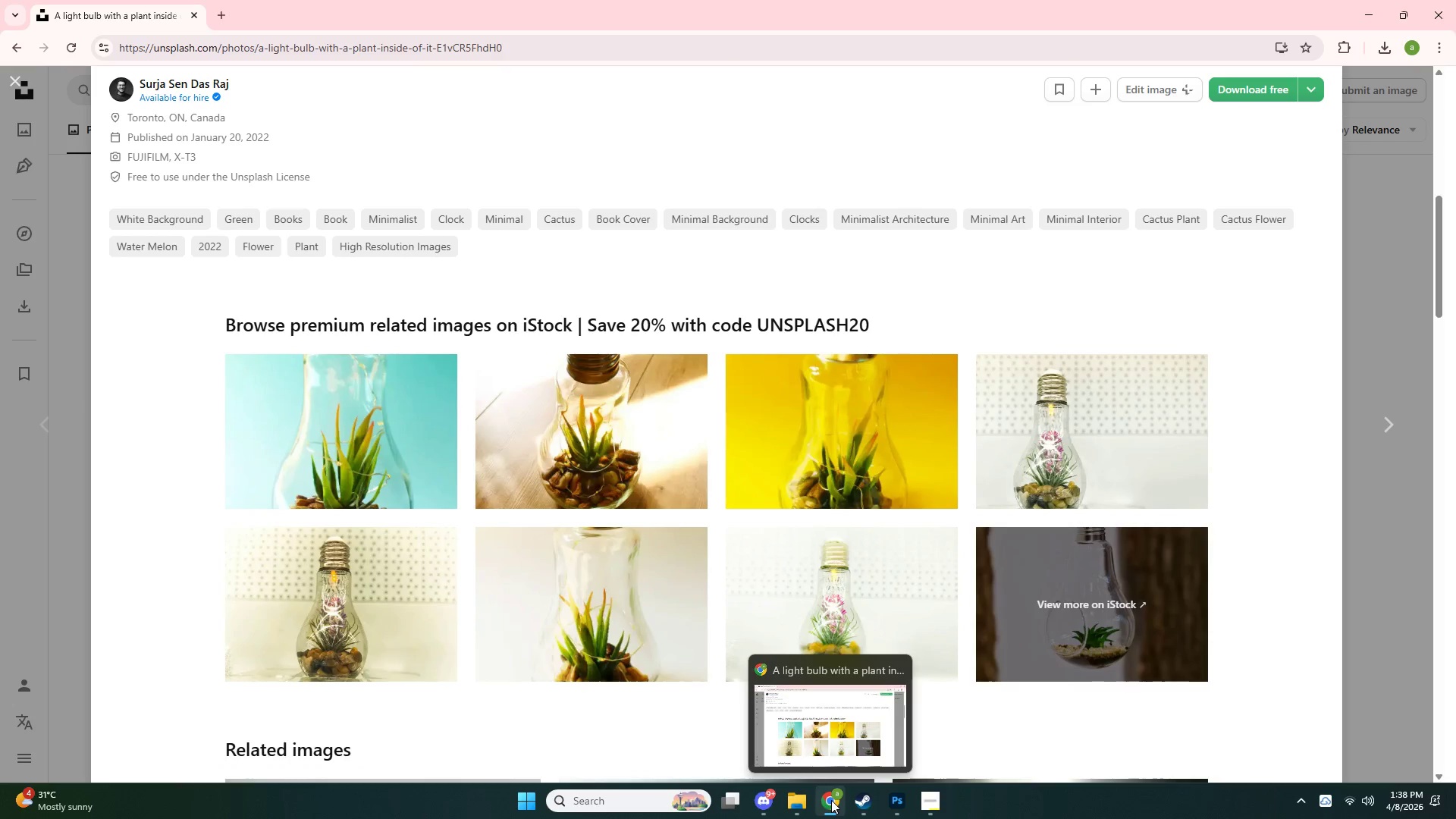 
left_click([934, 807])